 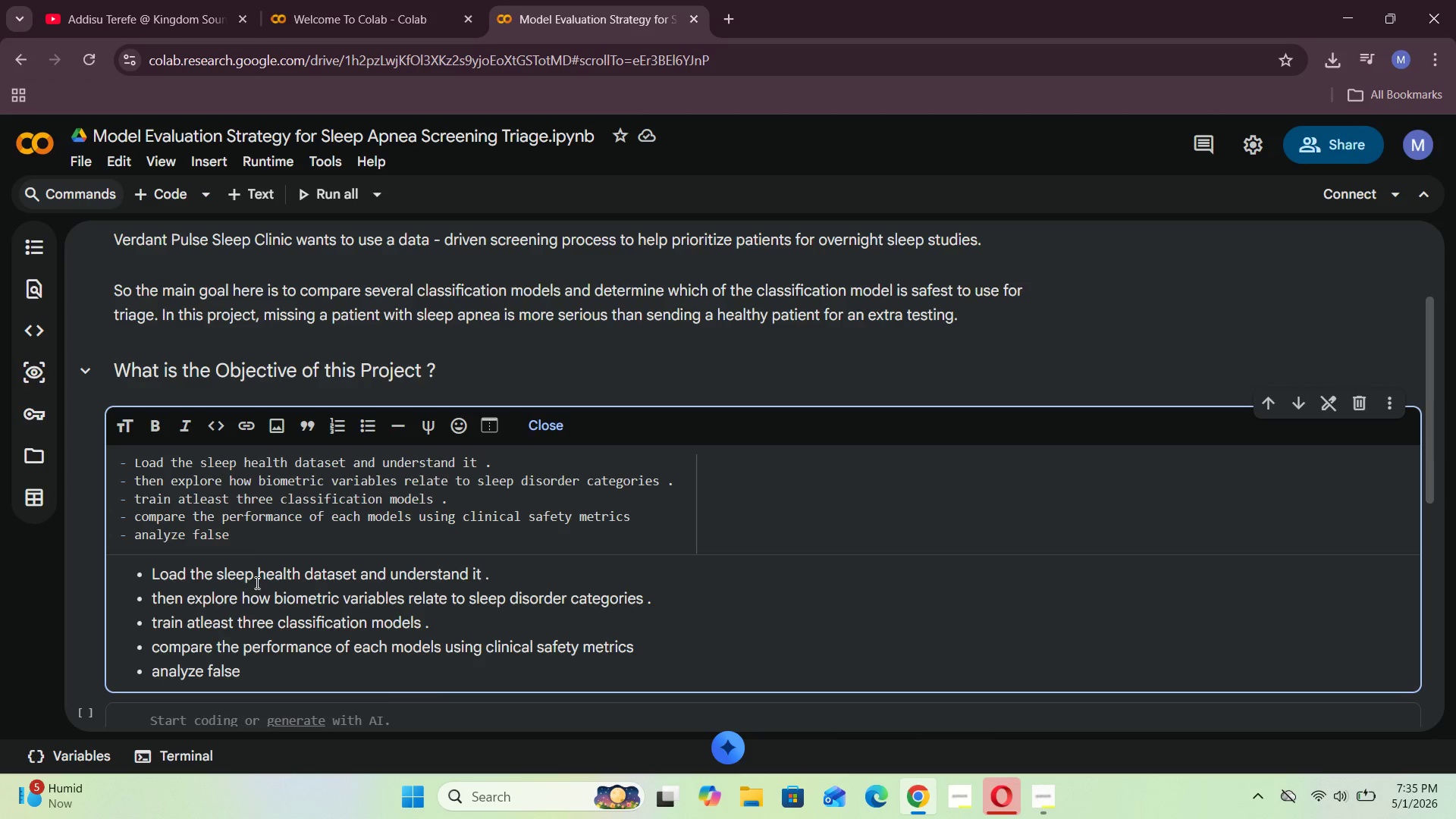 
left_click([256, 538])
 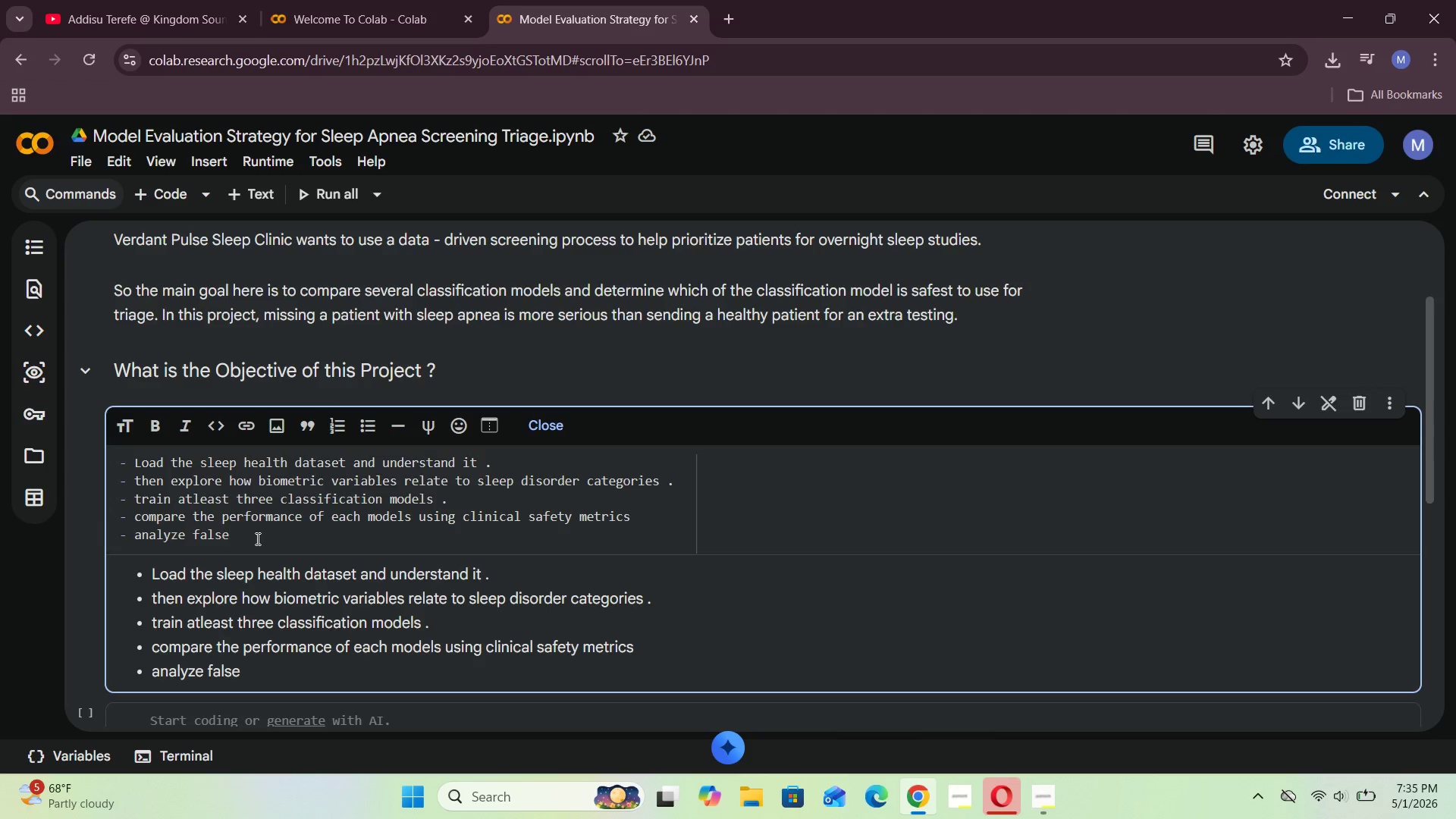 
wait(23.55)
 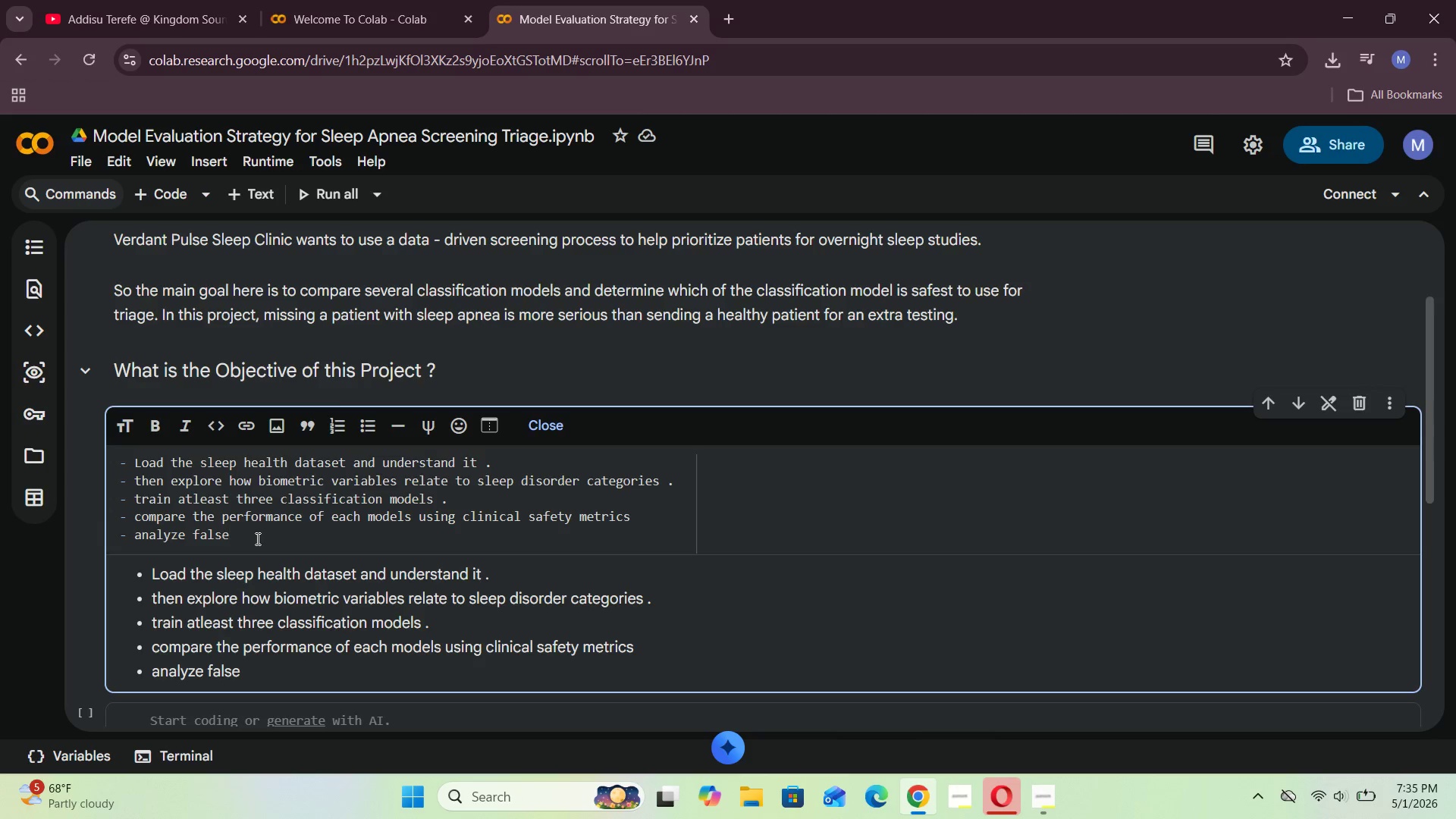 
left_click([136, 1])
 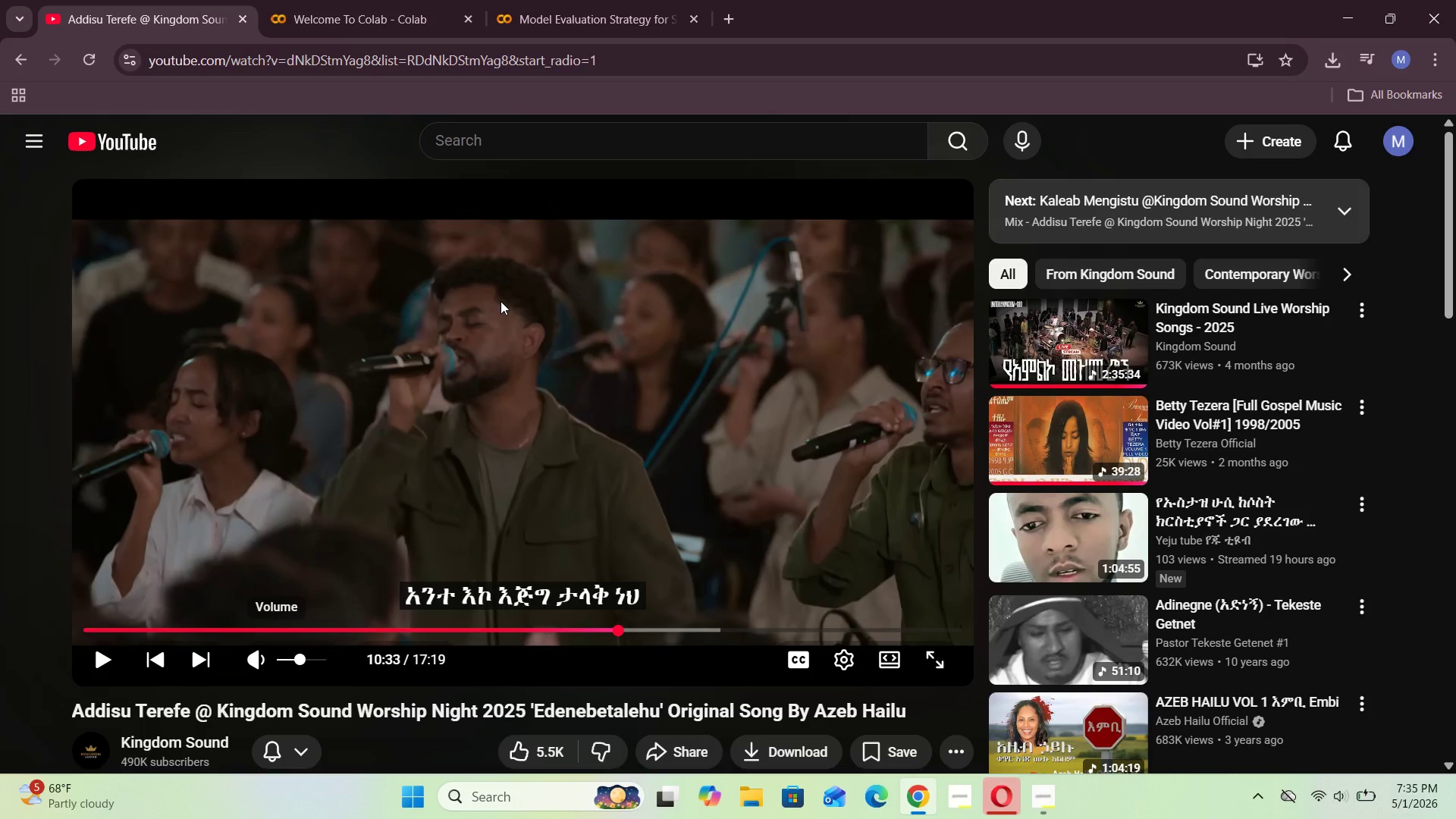 
scroll: coordinate [502, 308], scroll_direction: down, amount: 3.0
 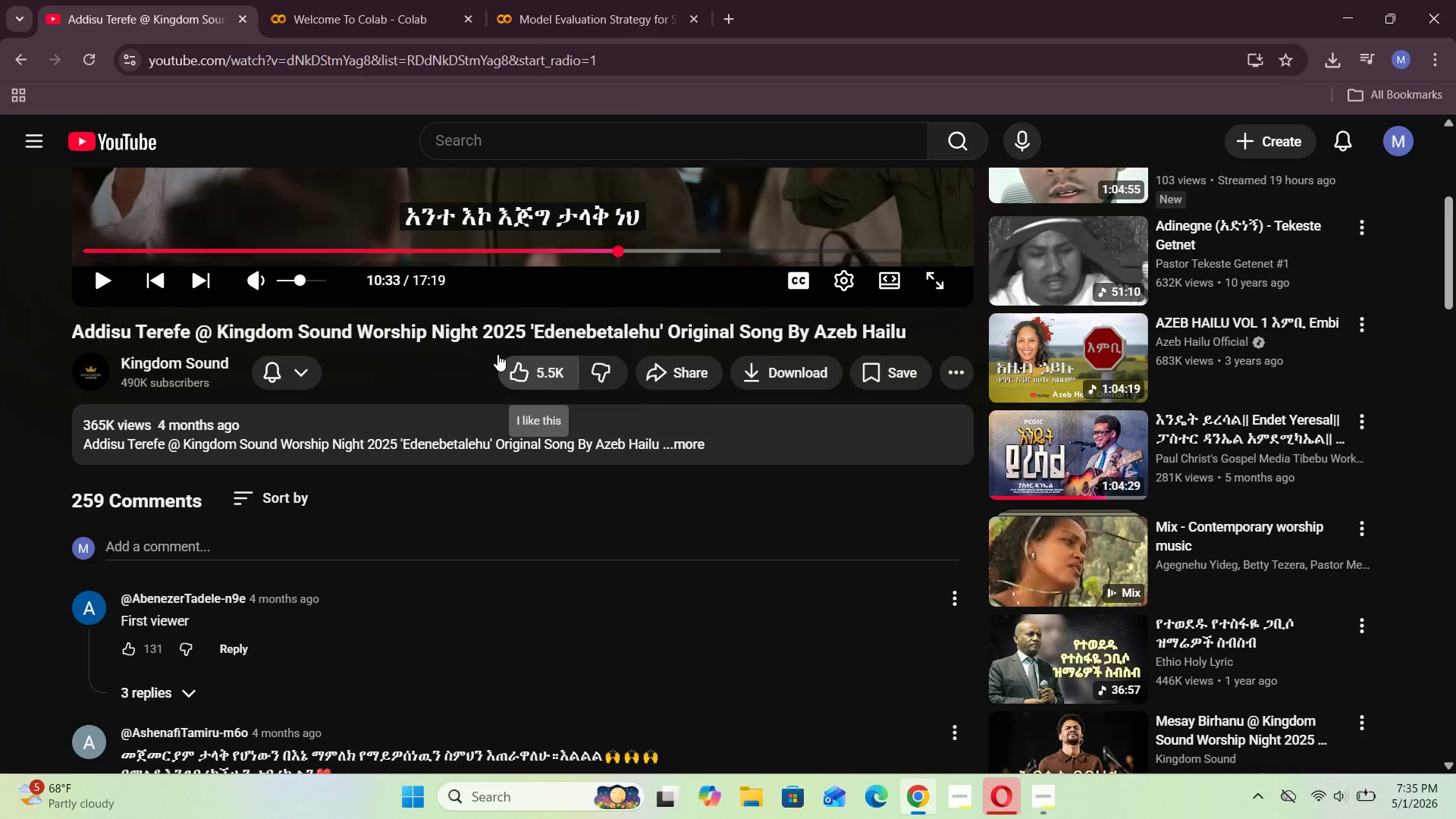 
left_click([45, 146])
 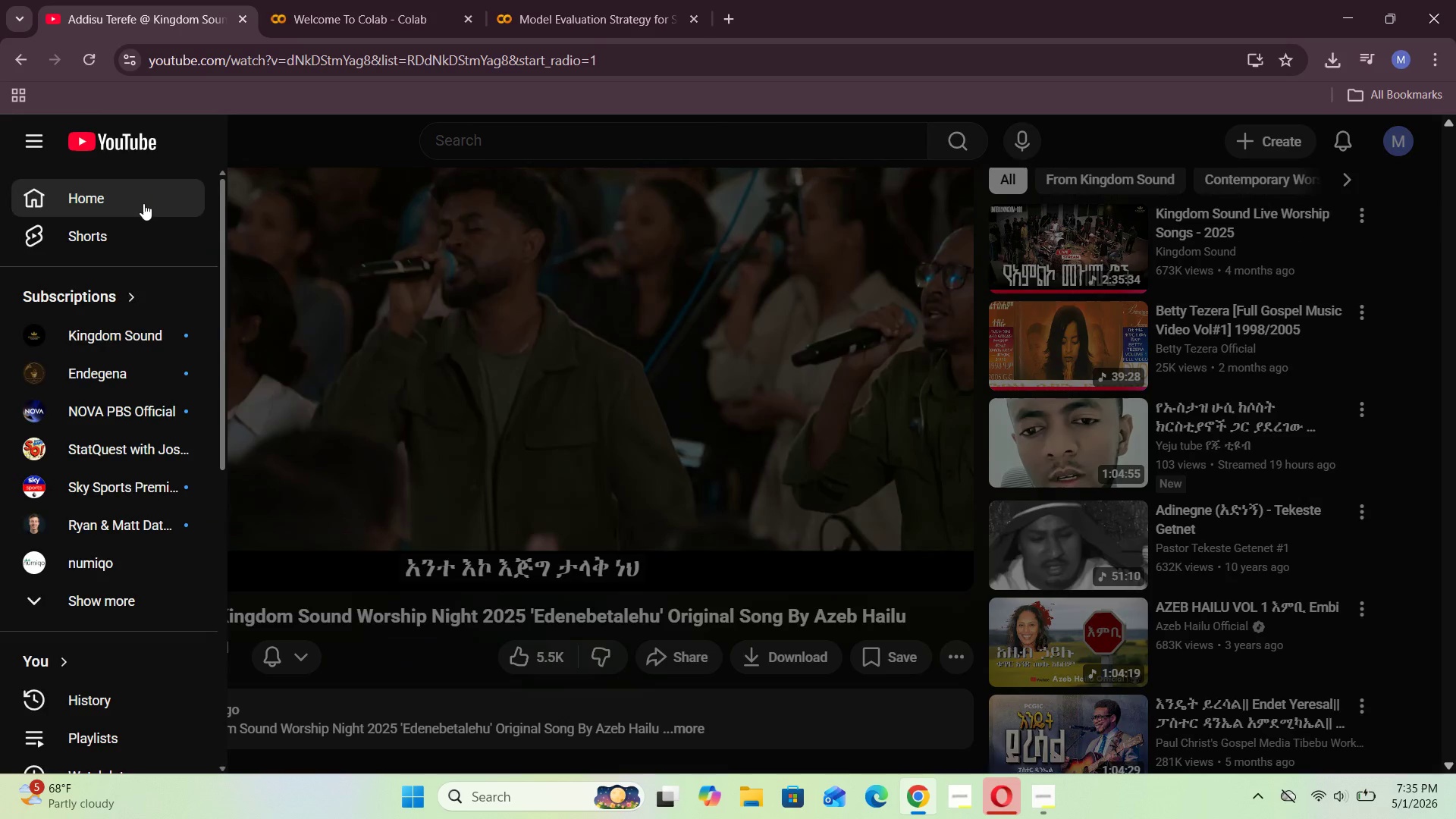 
scroll: coordinate [54, 183], scroll_direction: up, amount: 3.0
 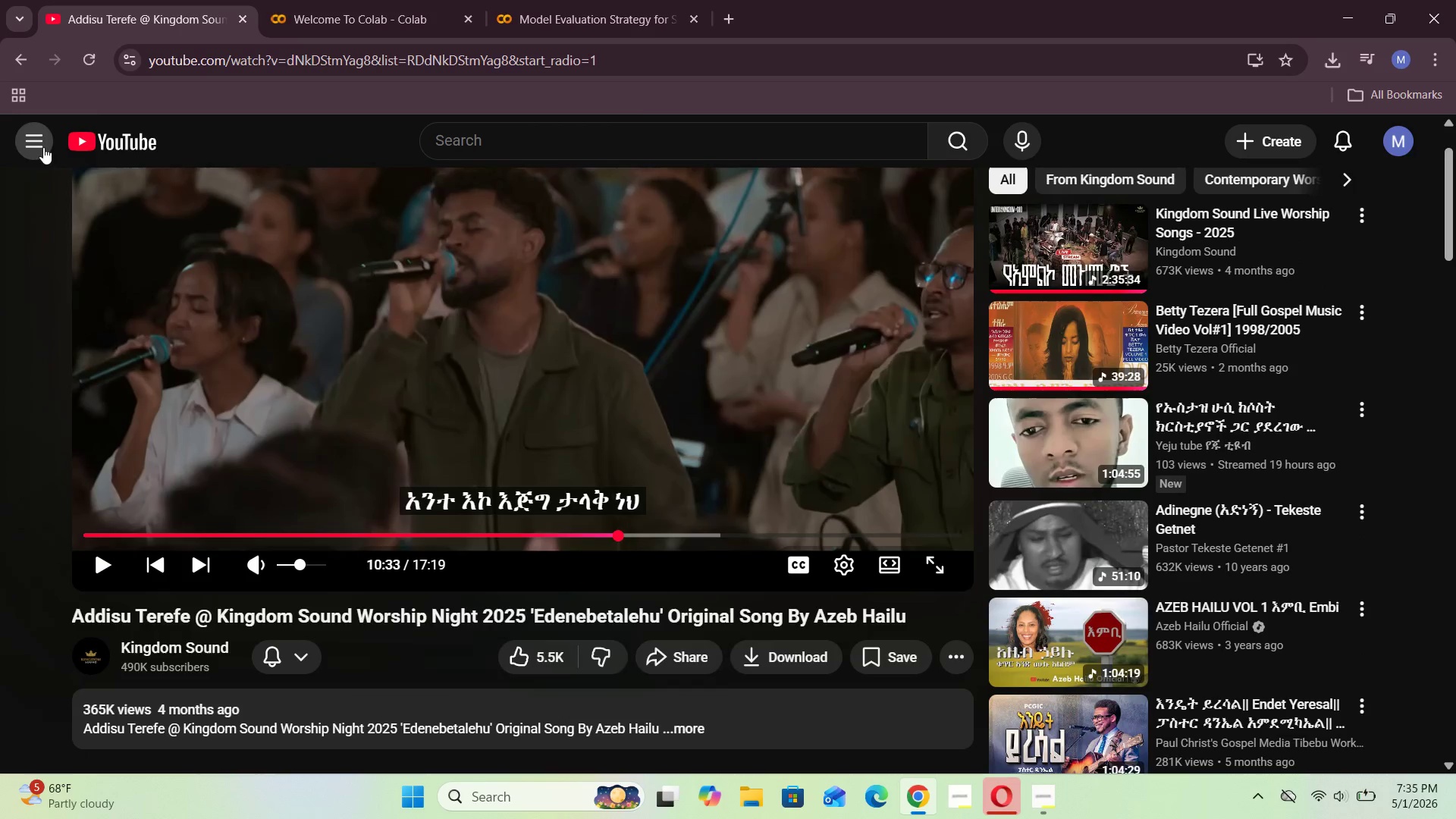 
left_click([143, 203])
 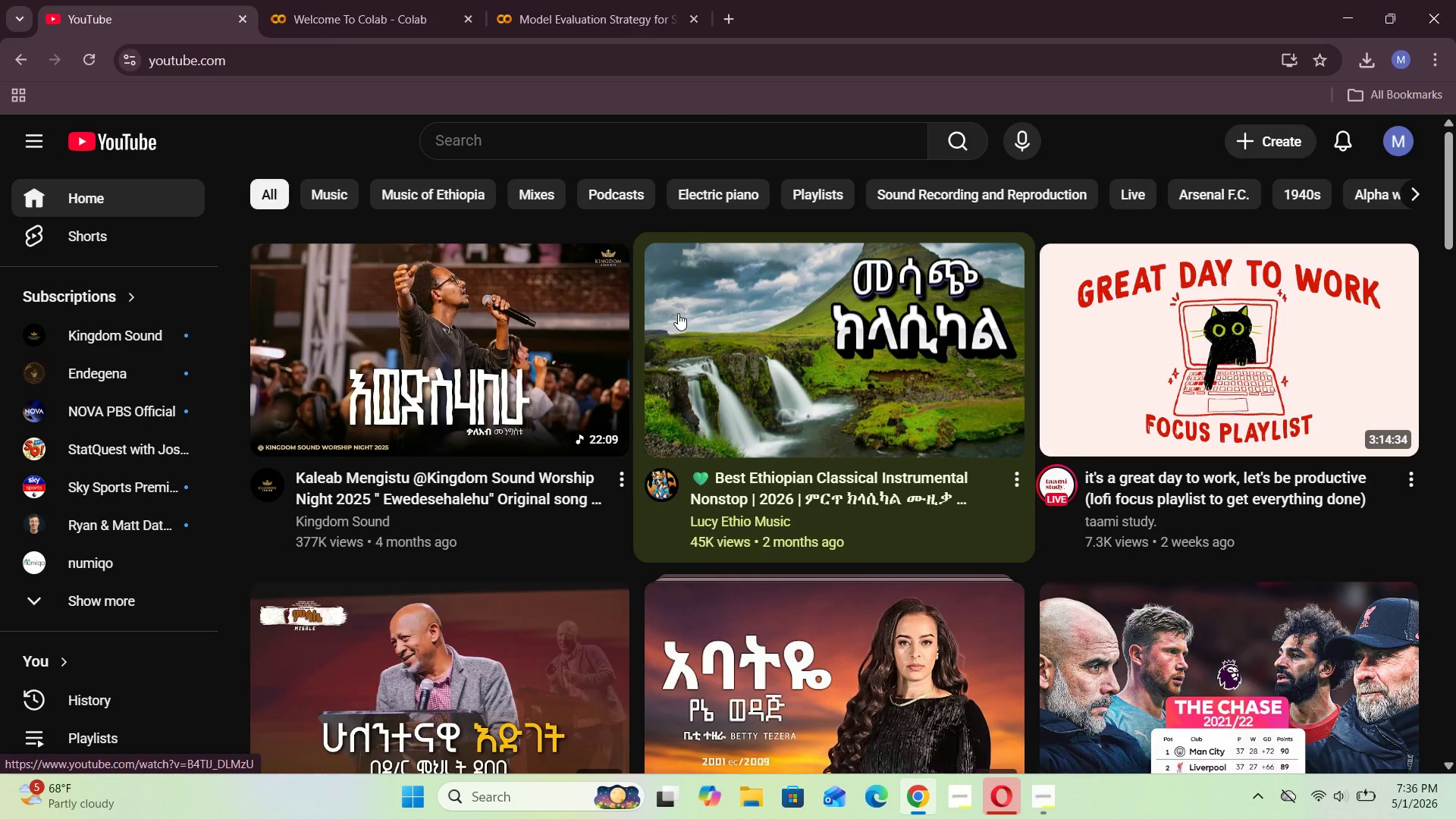 
wait(7.92)
 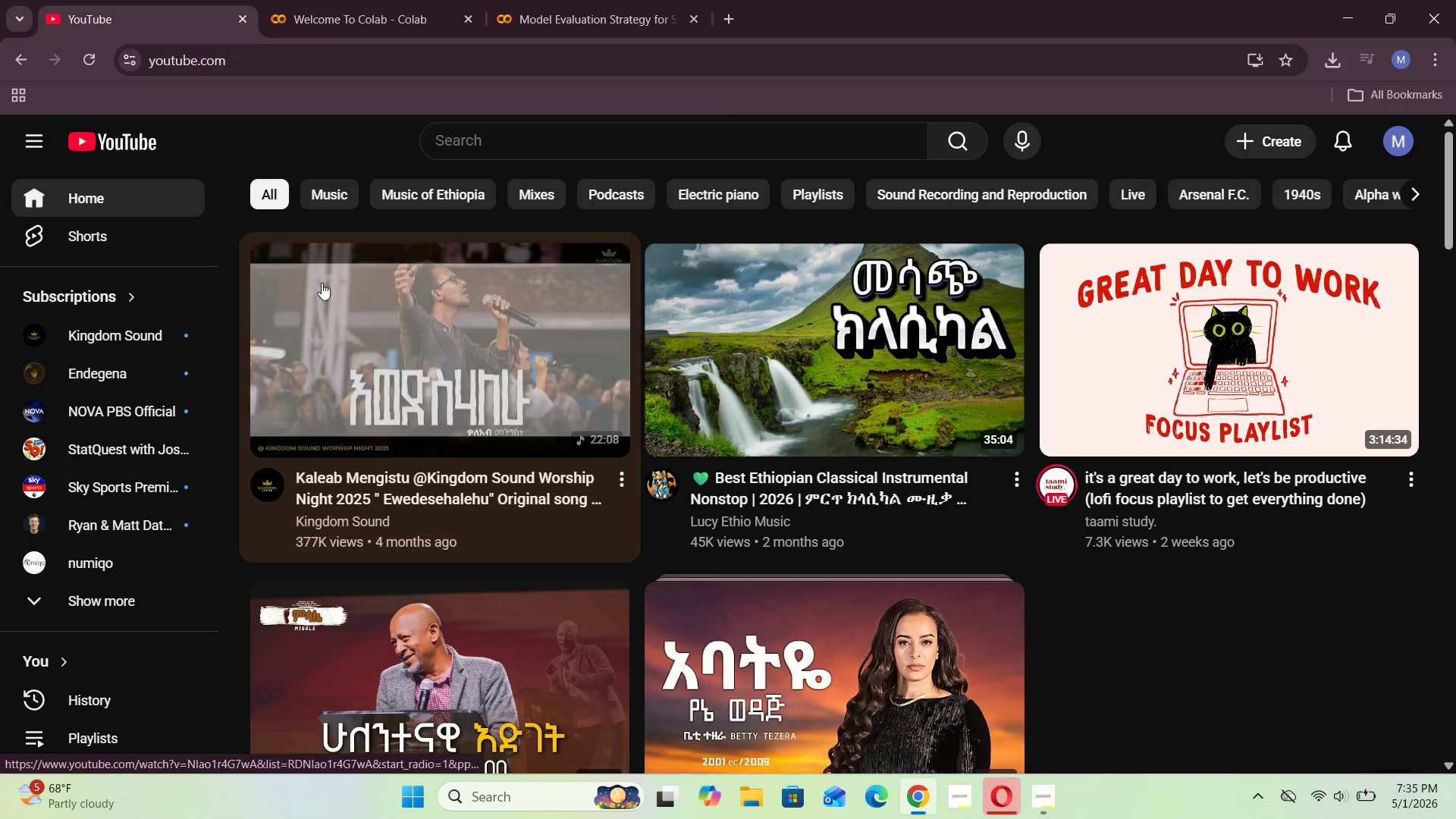 
left_click([1175, 336])
 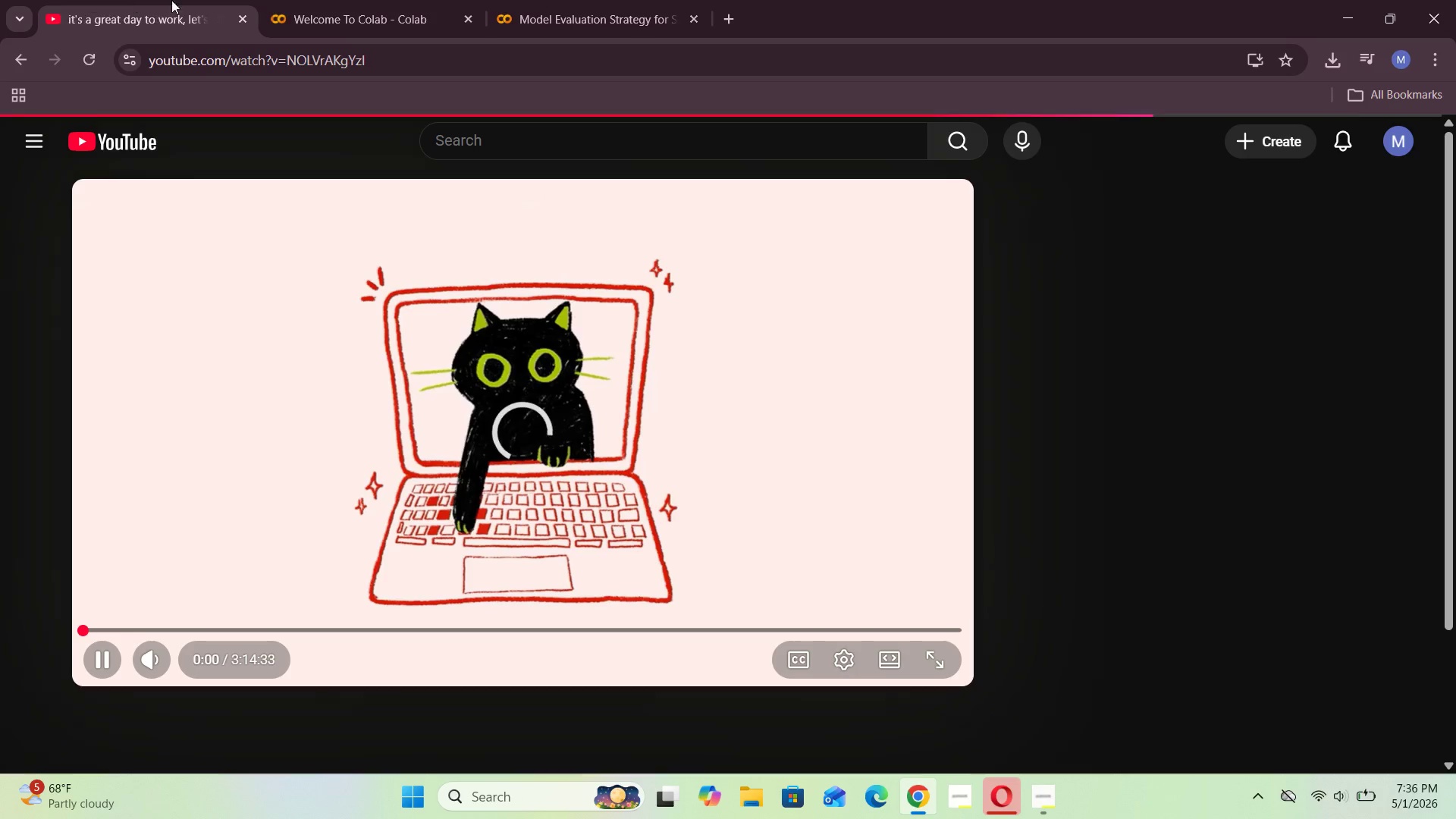 
left_click_drag(start_coordinate=[596, 0], to_coordinate=[602, 5])
 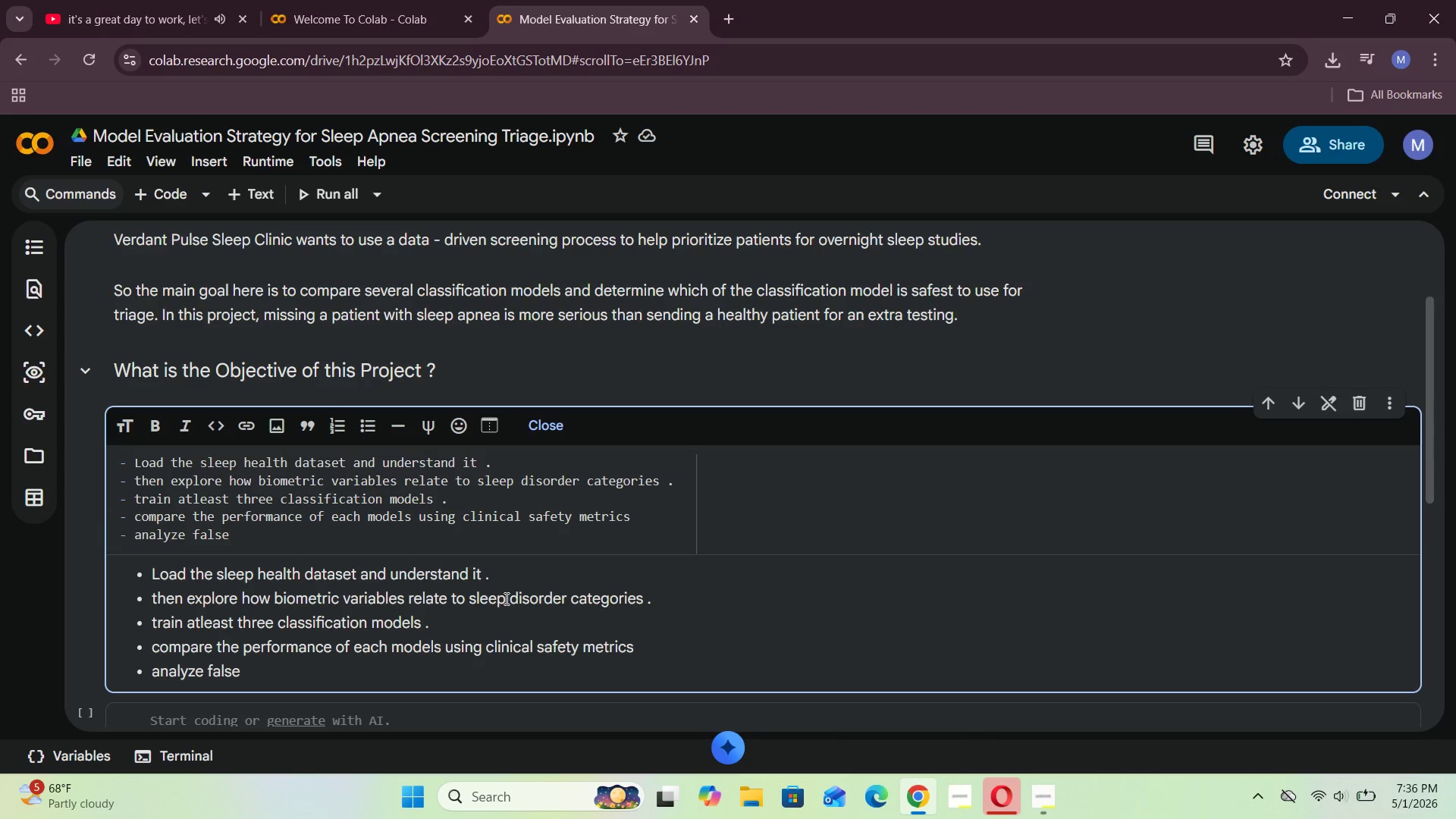 
type( negatives and false positives )
 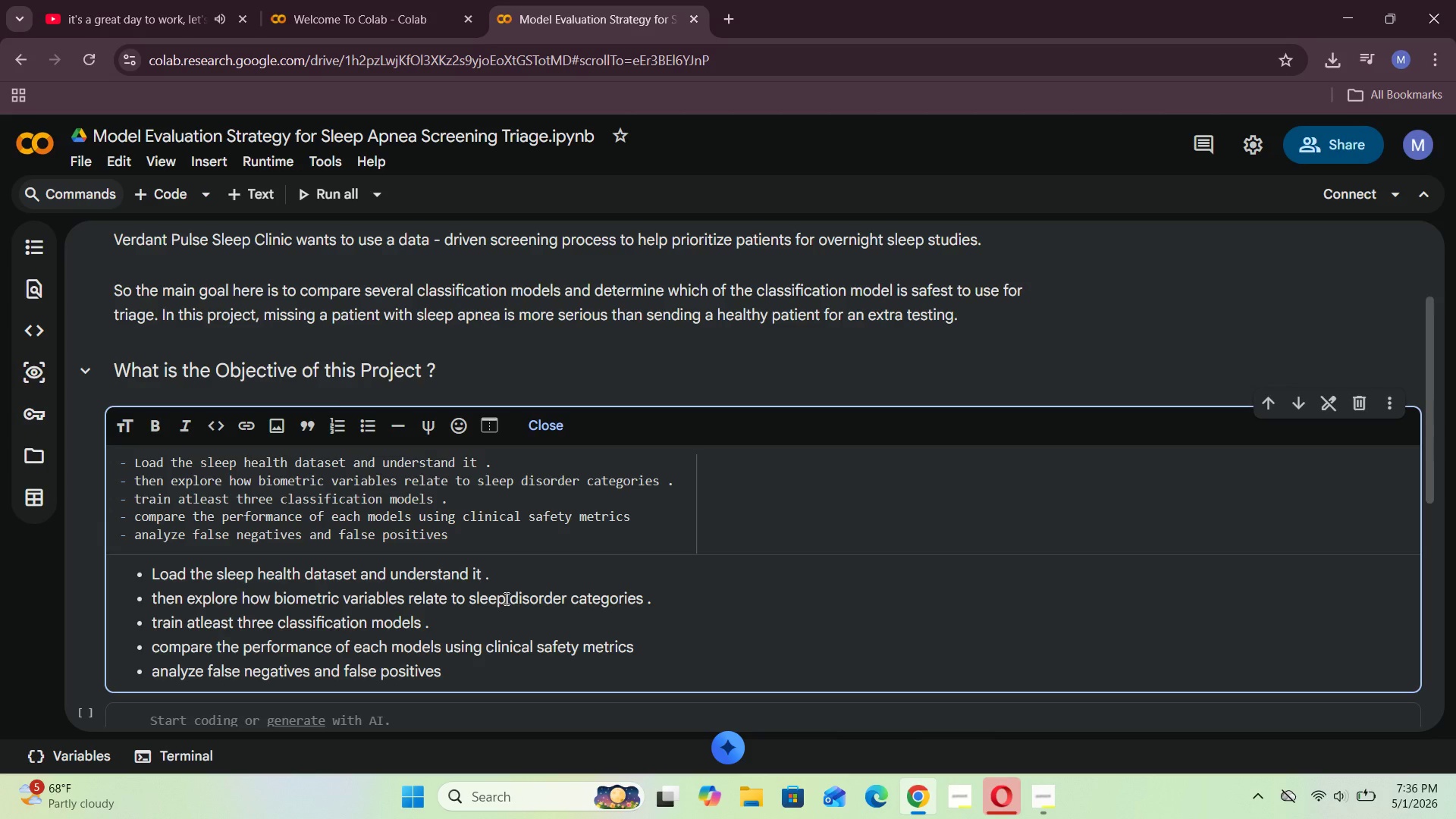 
key(Enter)
 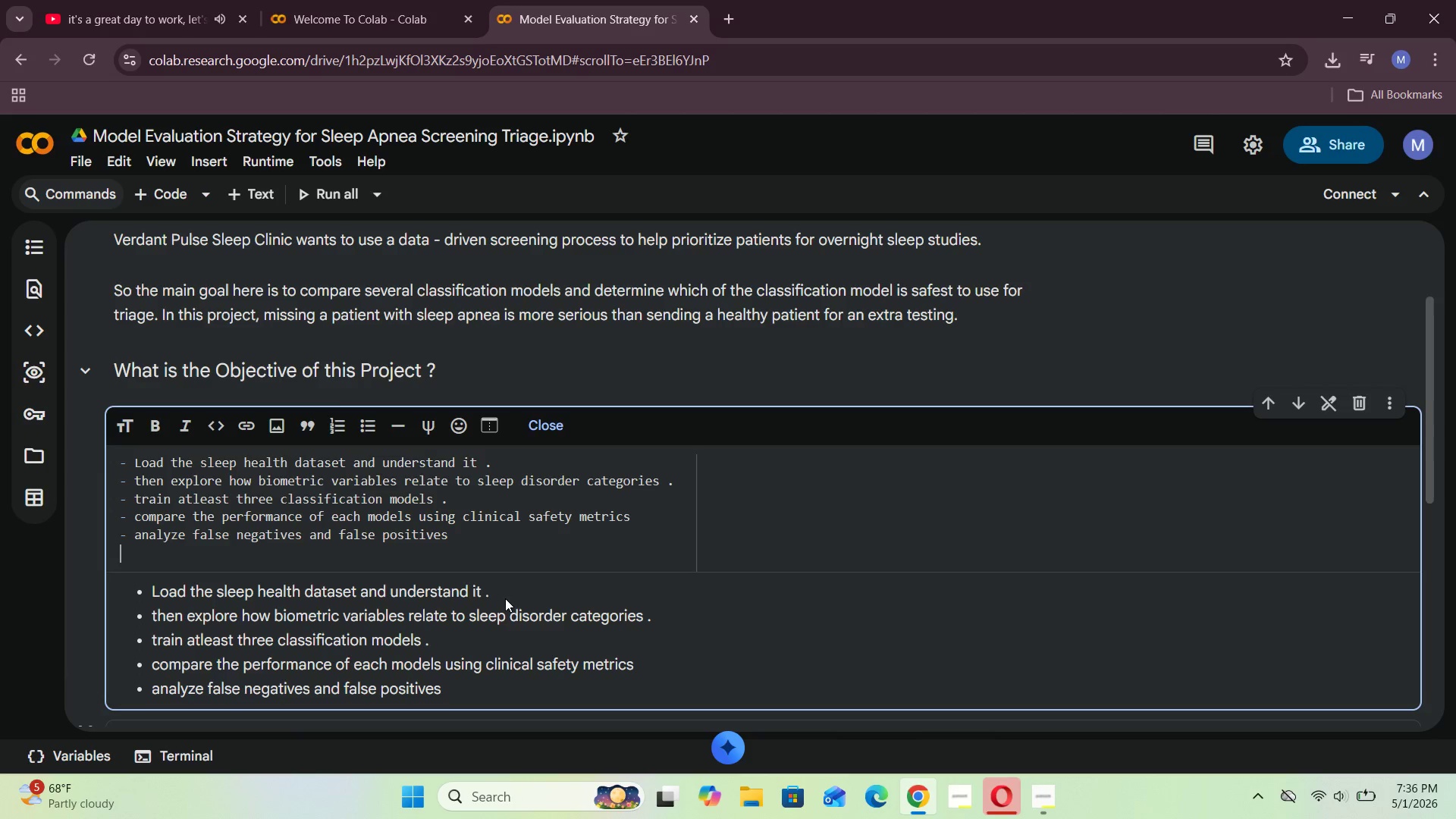 
key(Minus)
 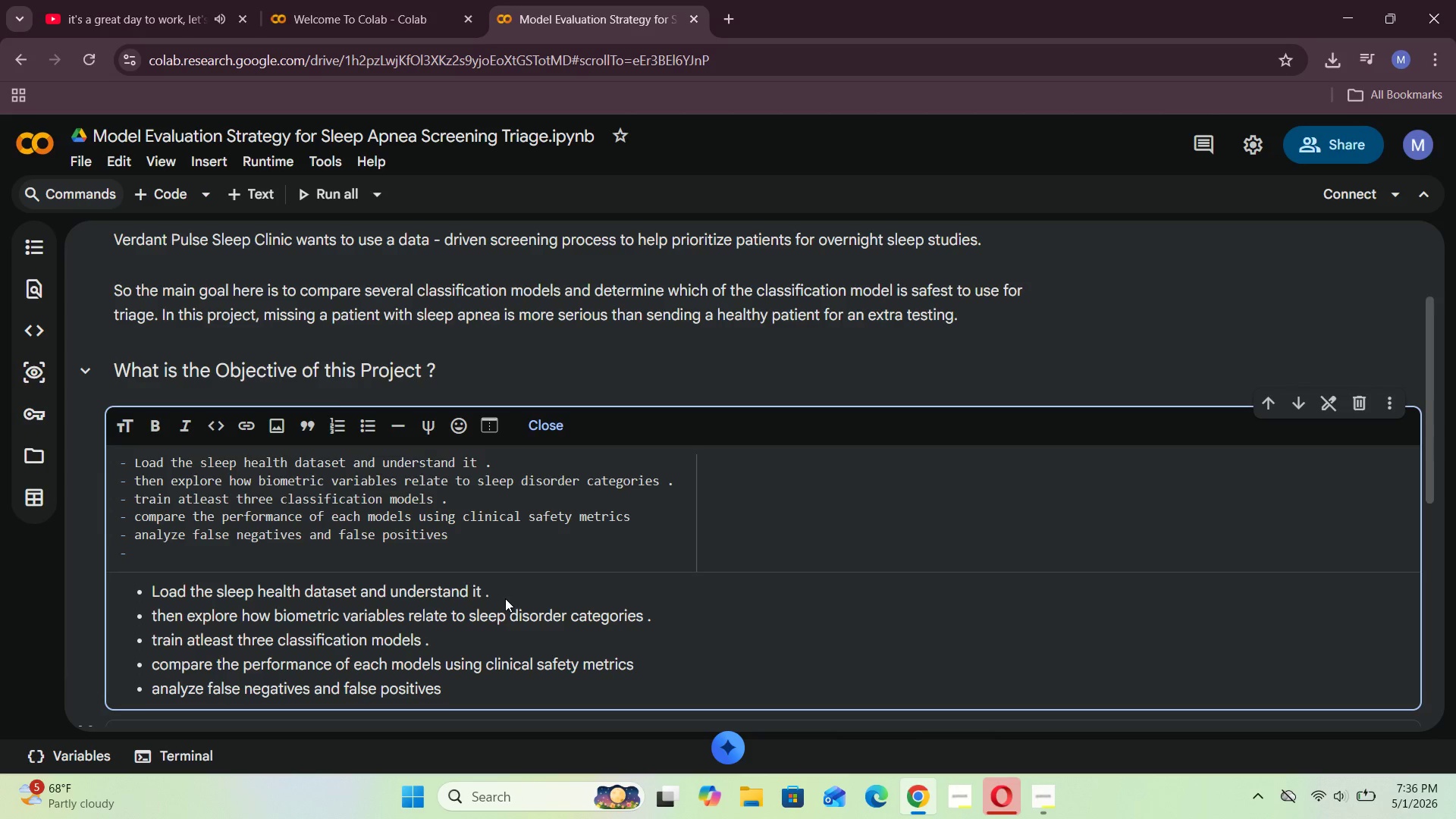 
key(Space)
 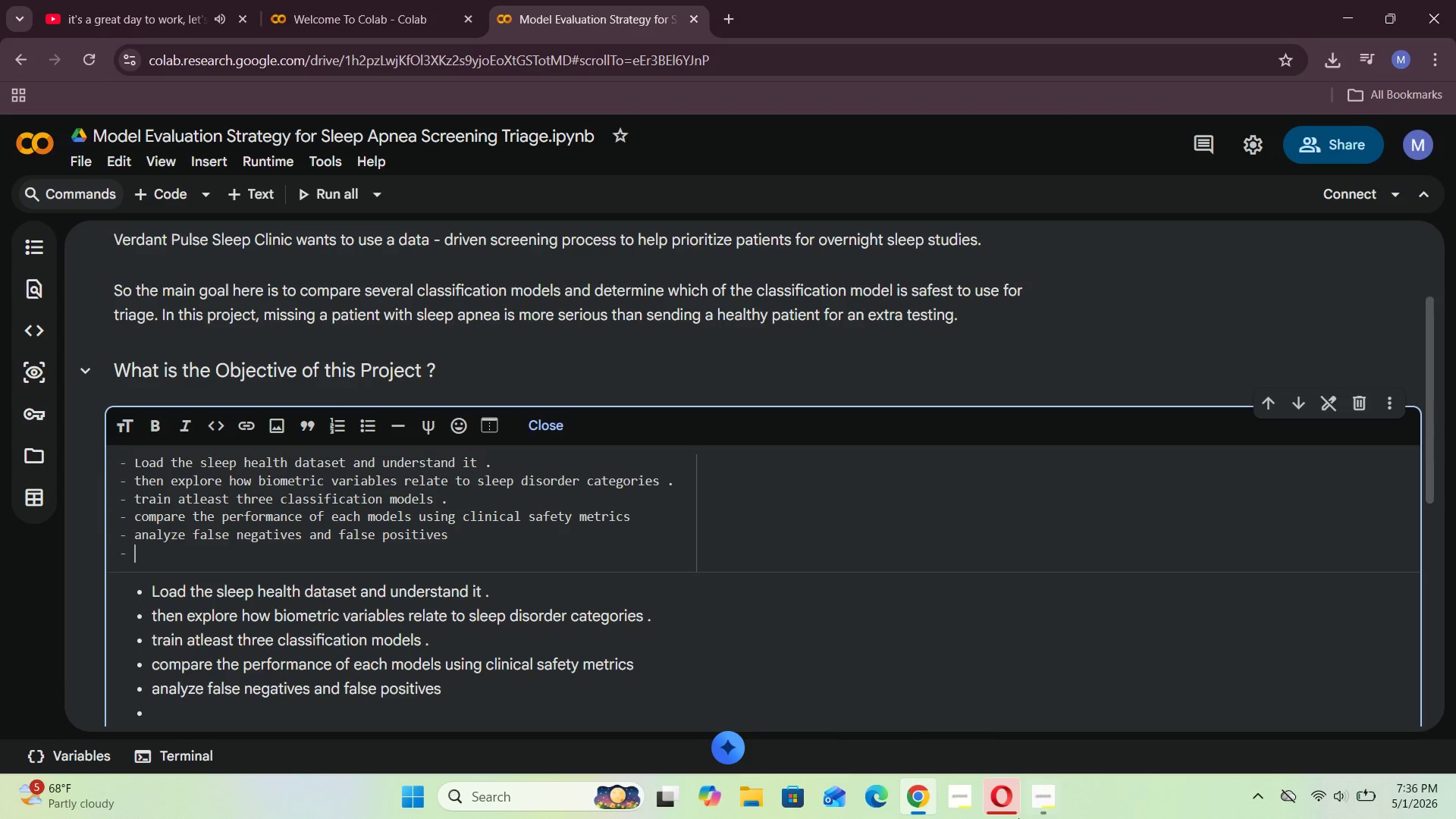 
left_click([1040, 805])